 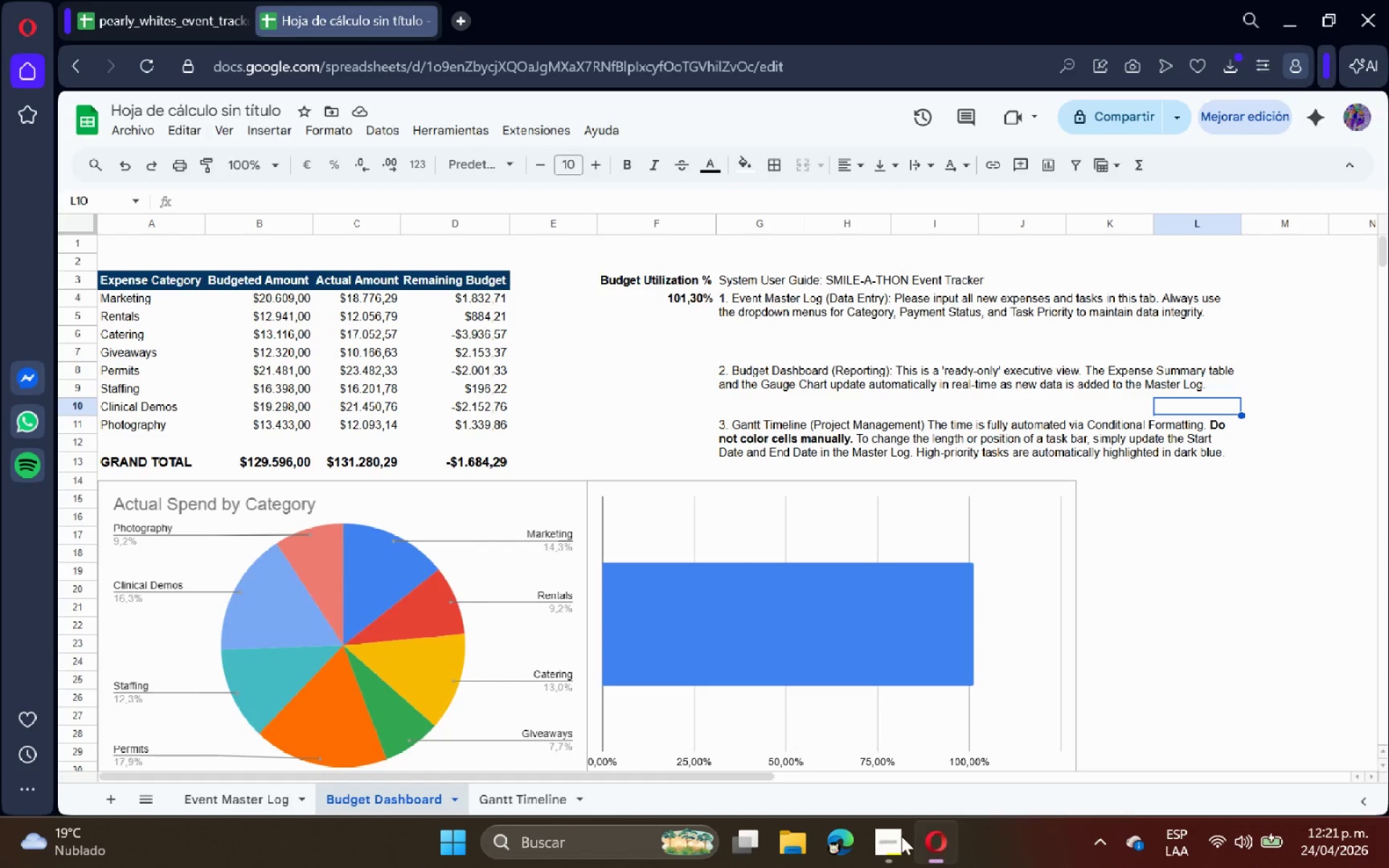 
left_click([258, 796])
 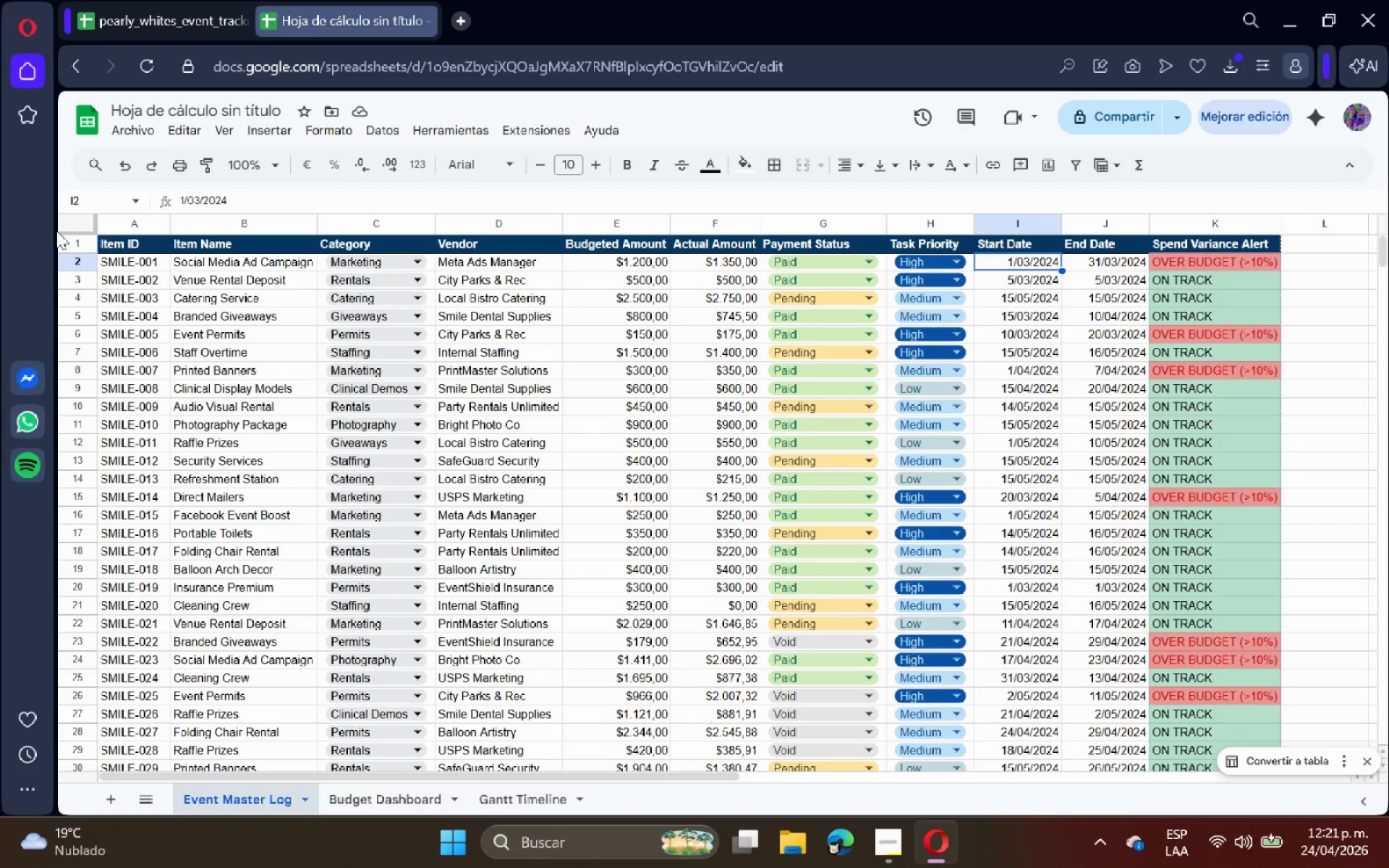 
left_click([67, 220])
 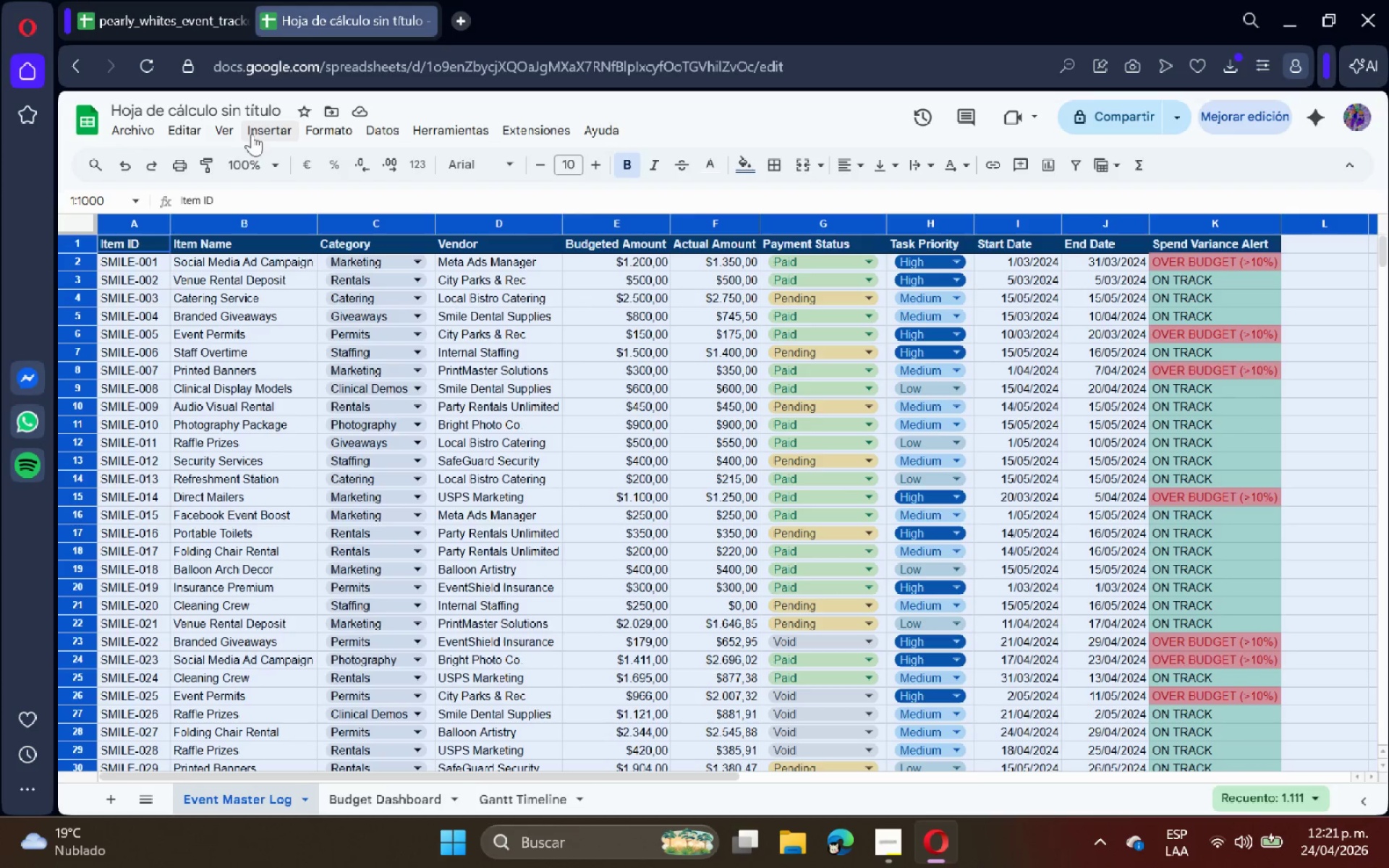 
left_click([259, 136])
 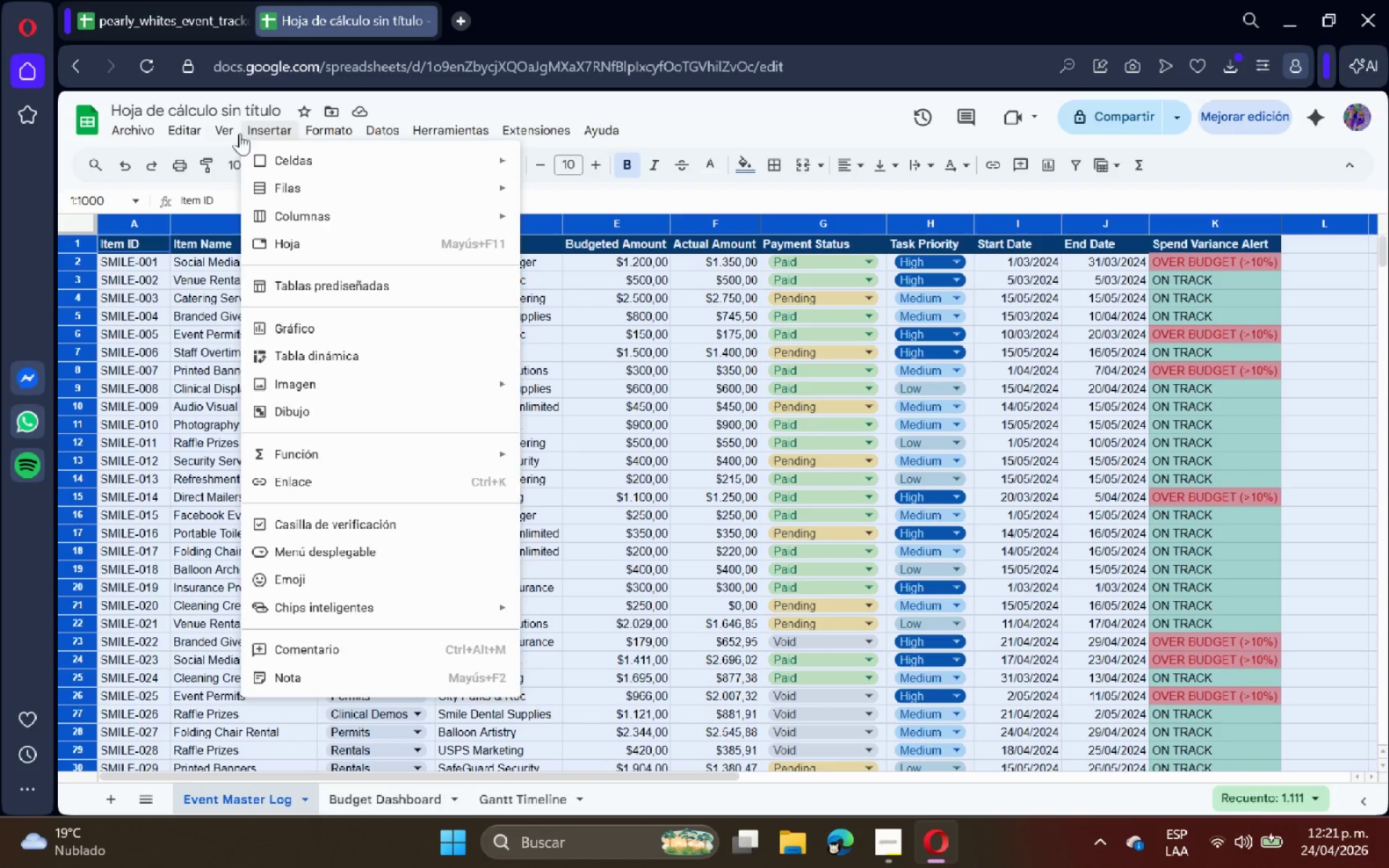 
left_click([243, 157])
 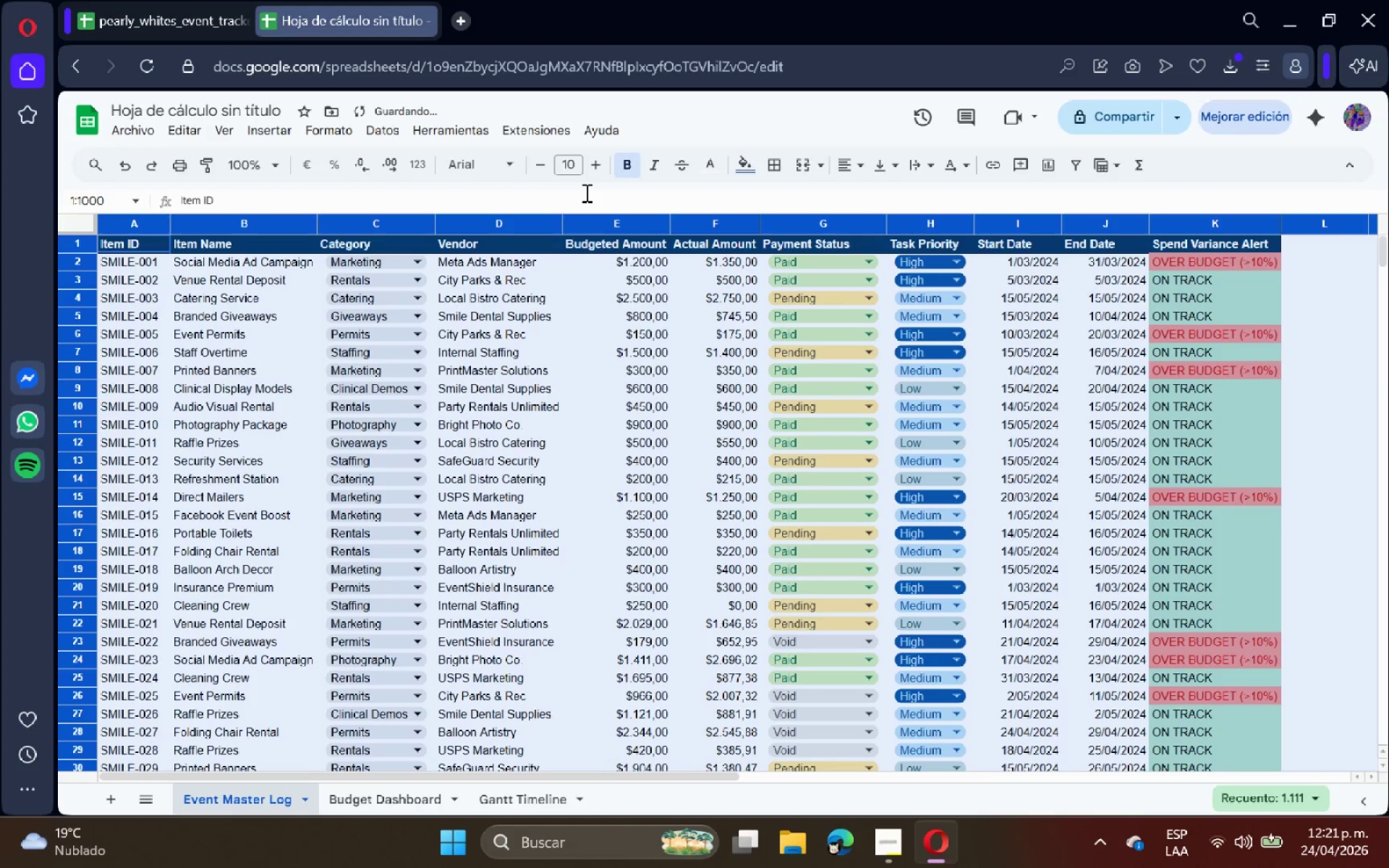 
left_click([466, 354])
 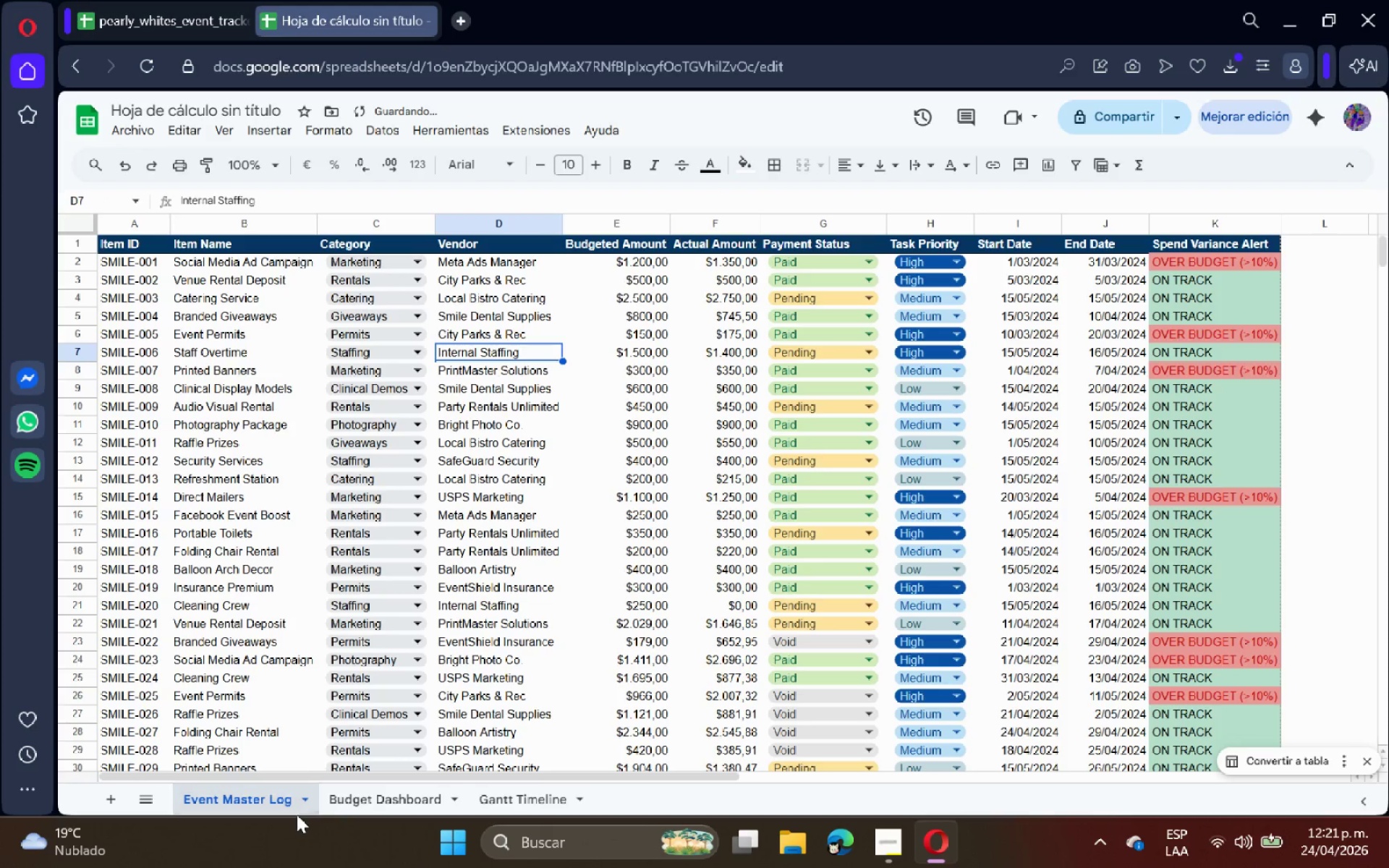 
left_click([335, 803])
 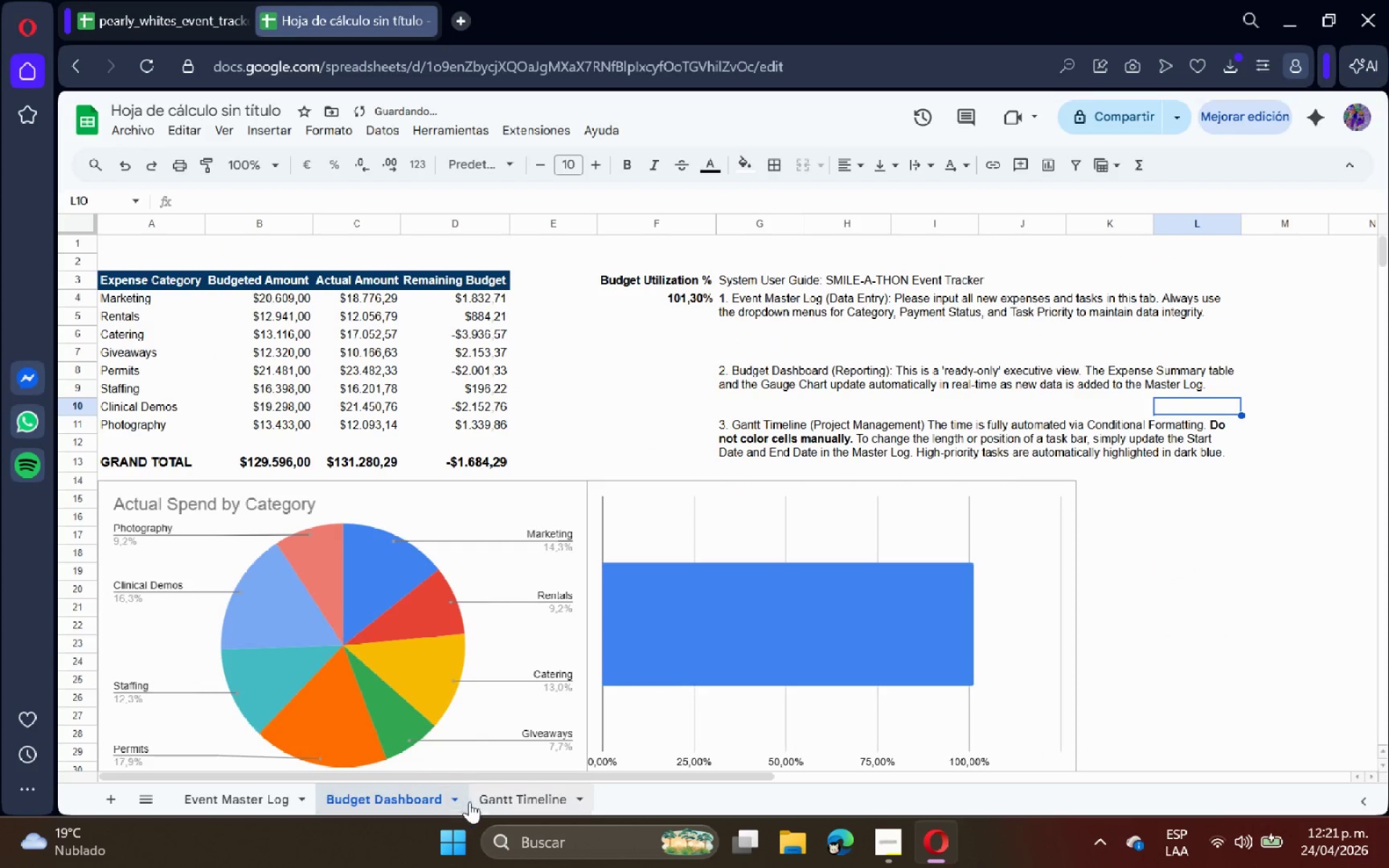 
left_click([511, 798])
 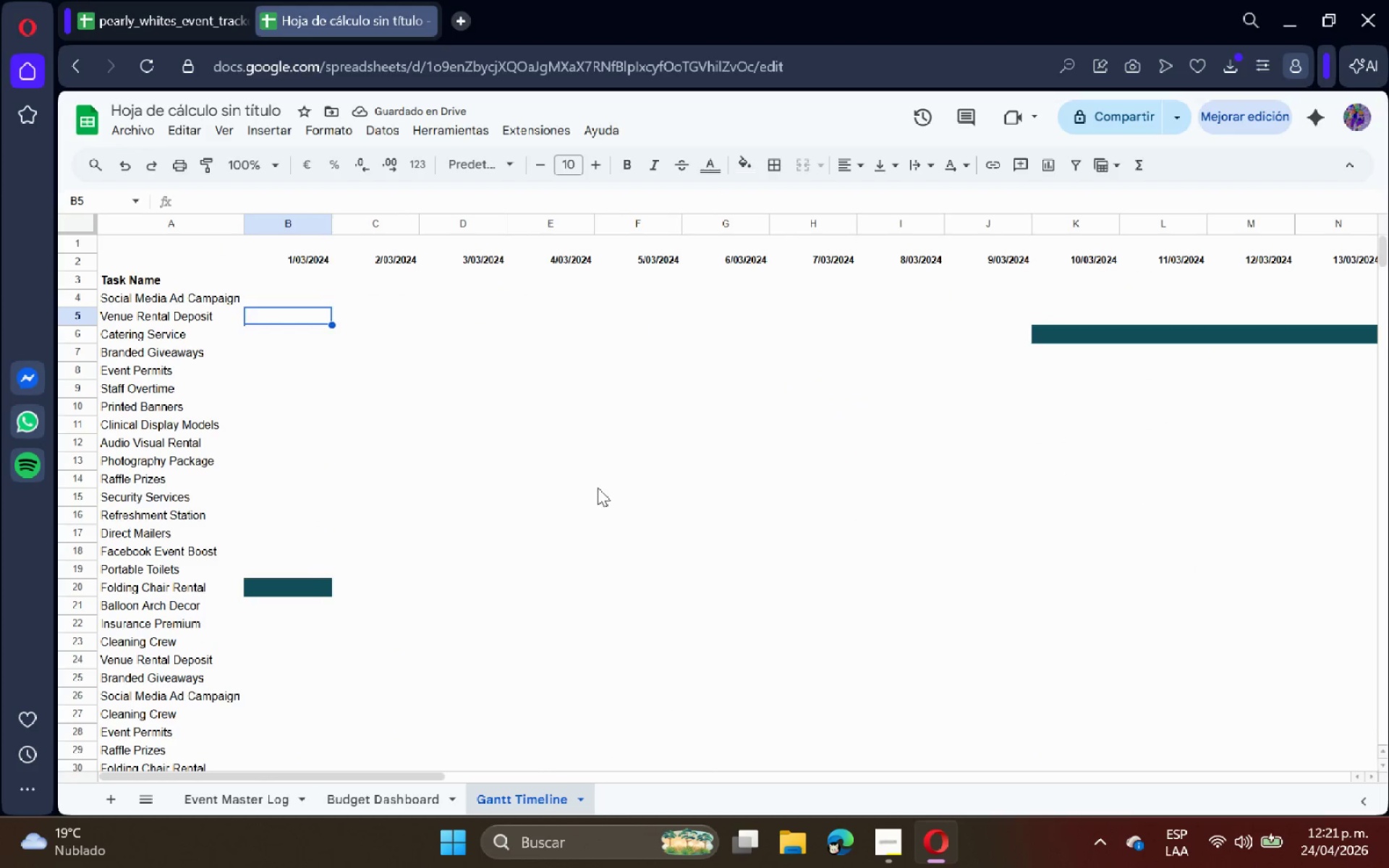 
scroll: coordinate [605, 475], scroll_direction: up, amount: 9.0
 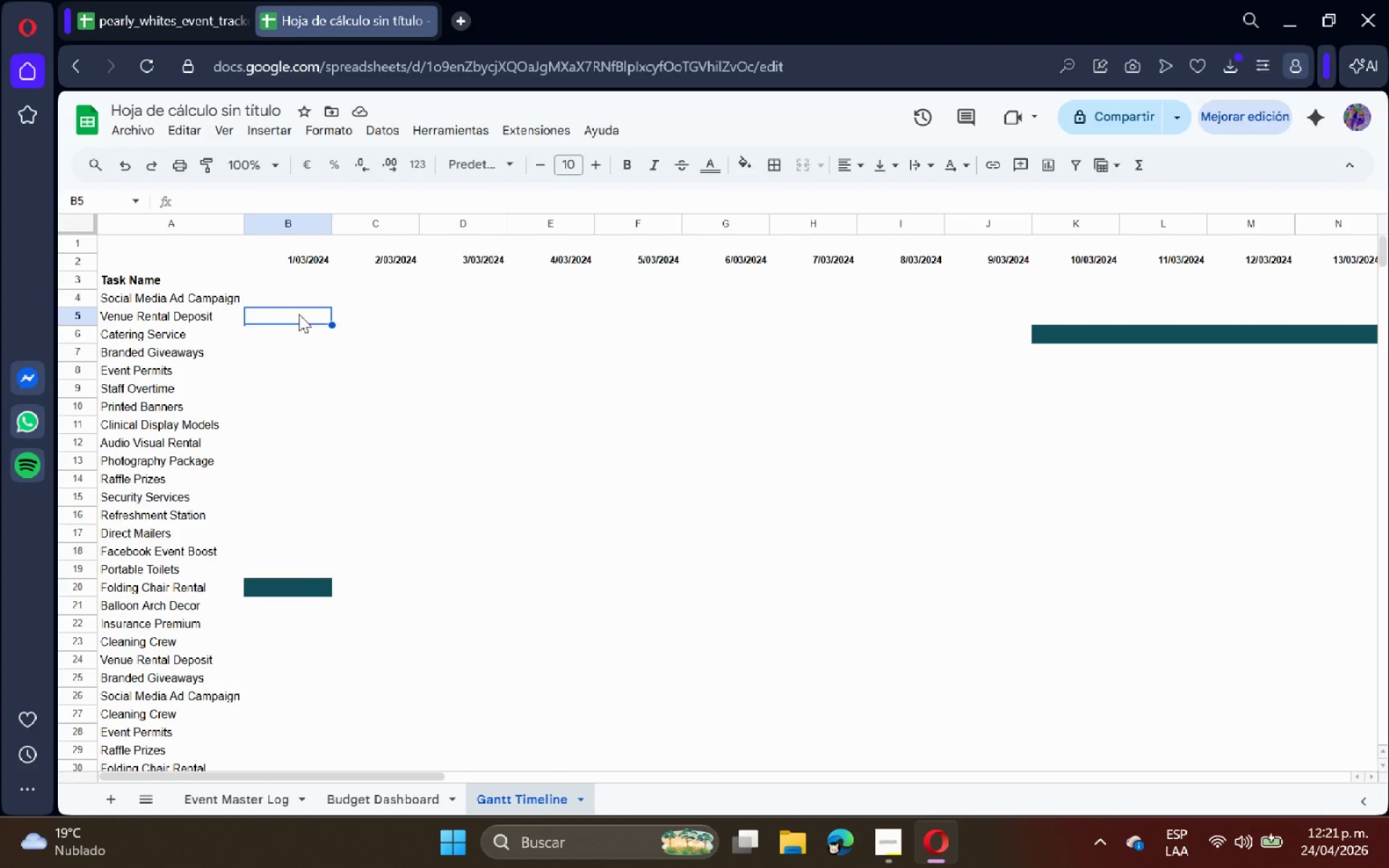 
wait(5.67)
 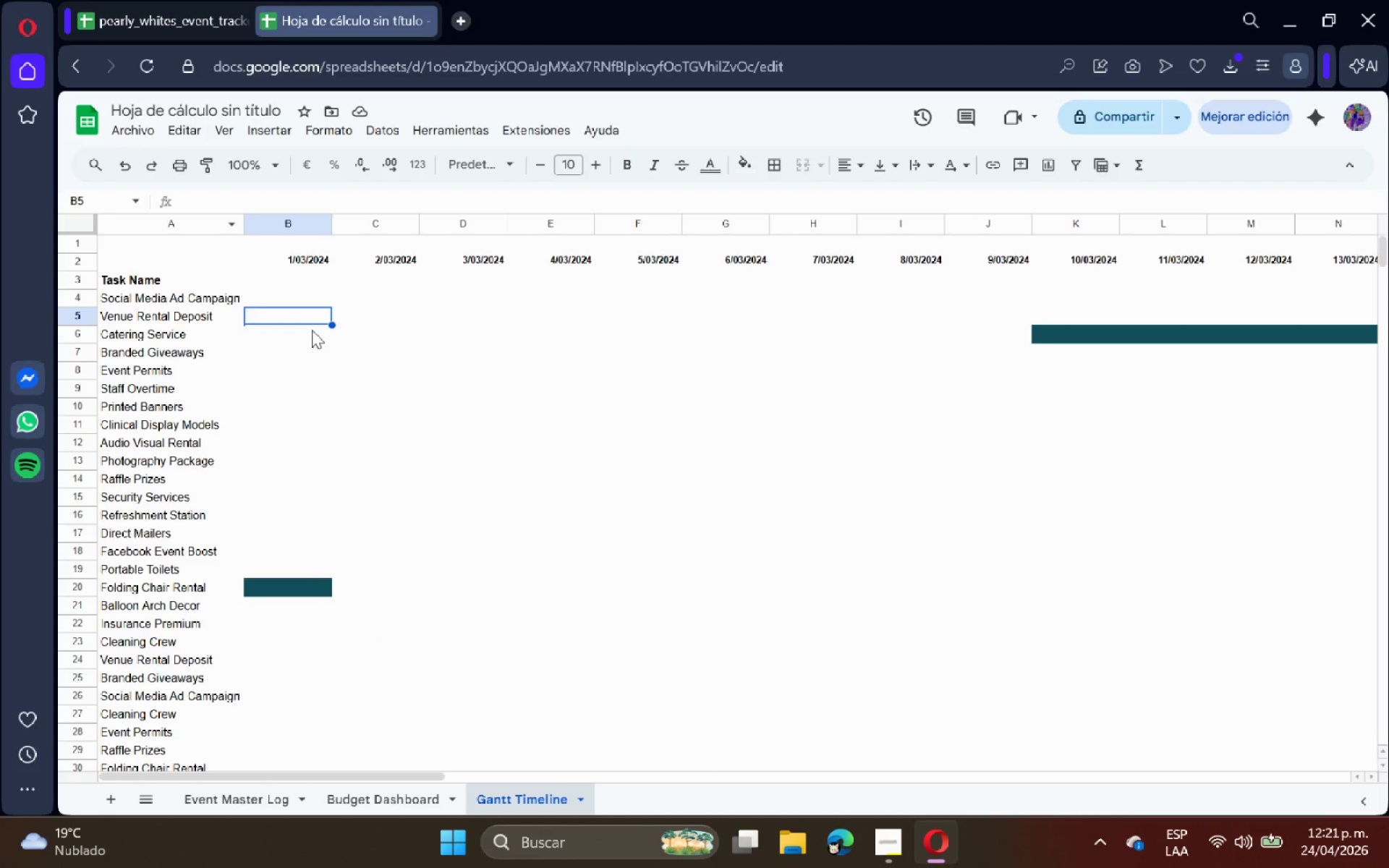 
left_click([893, 838])